 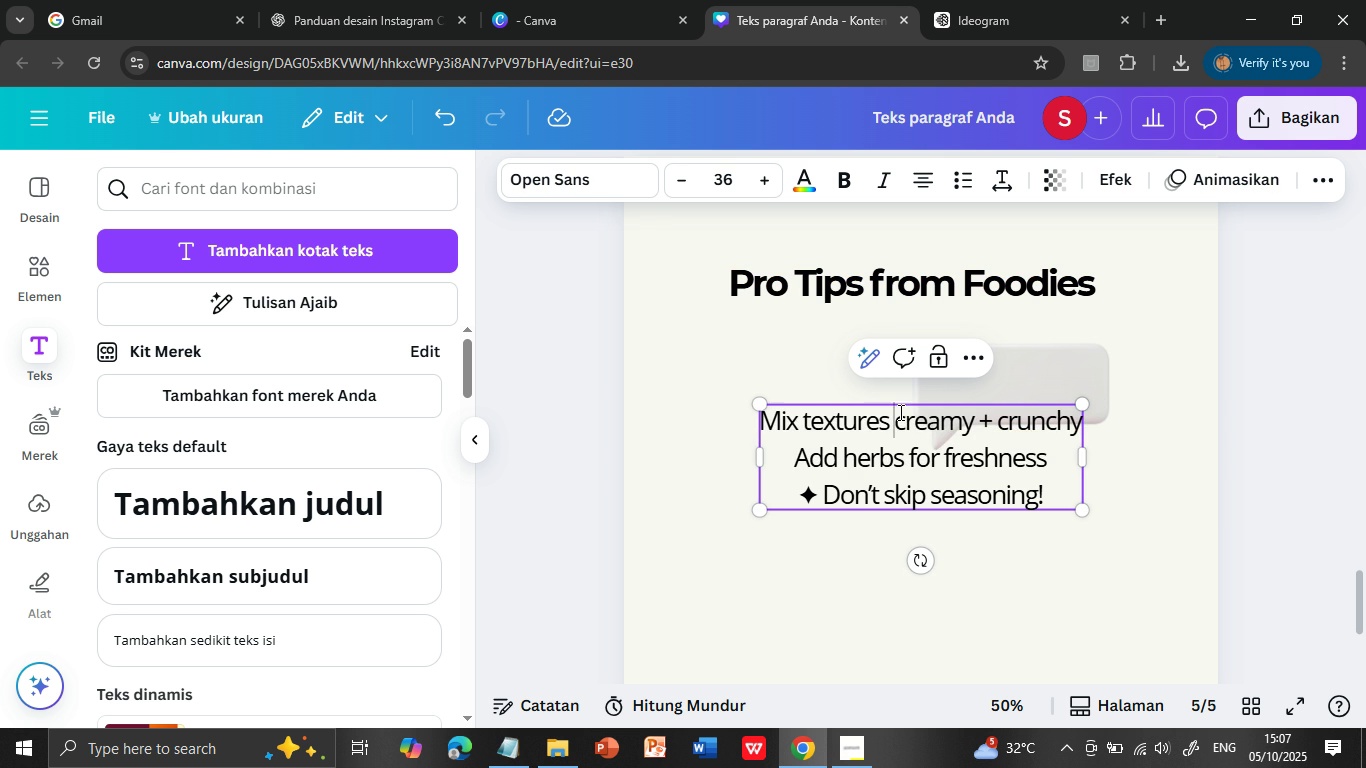 
key(Space)
 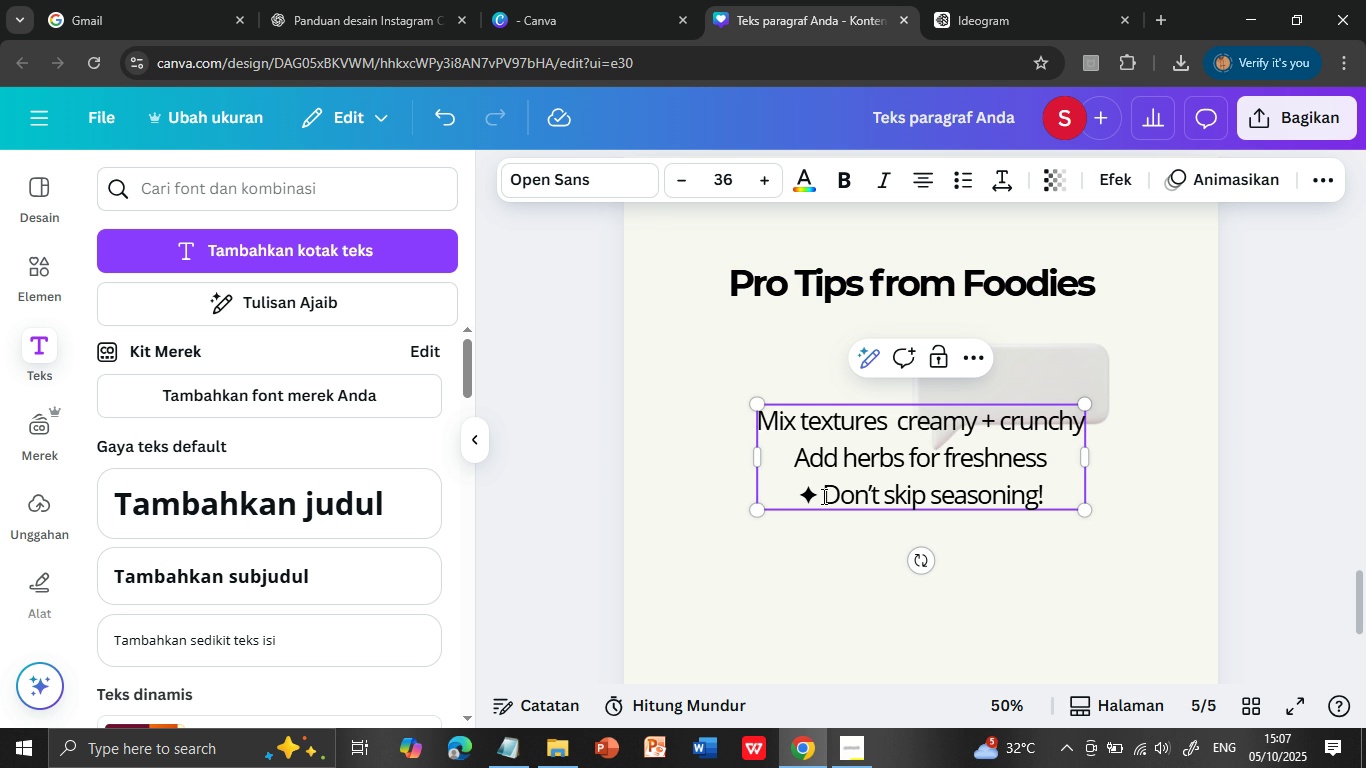 
left_click([822, 496])
 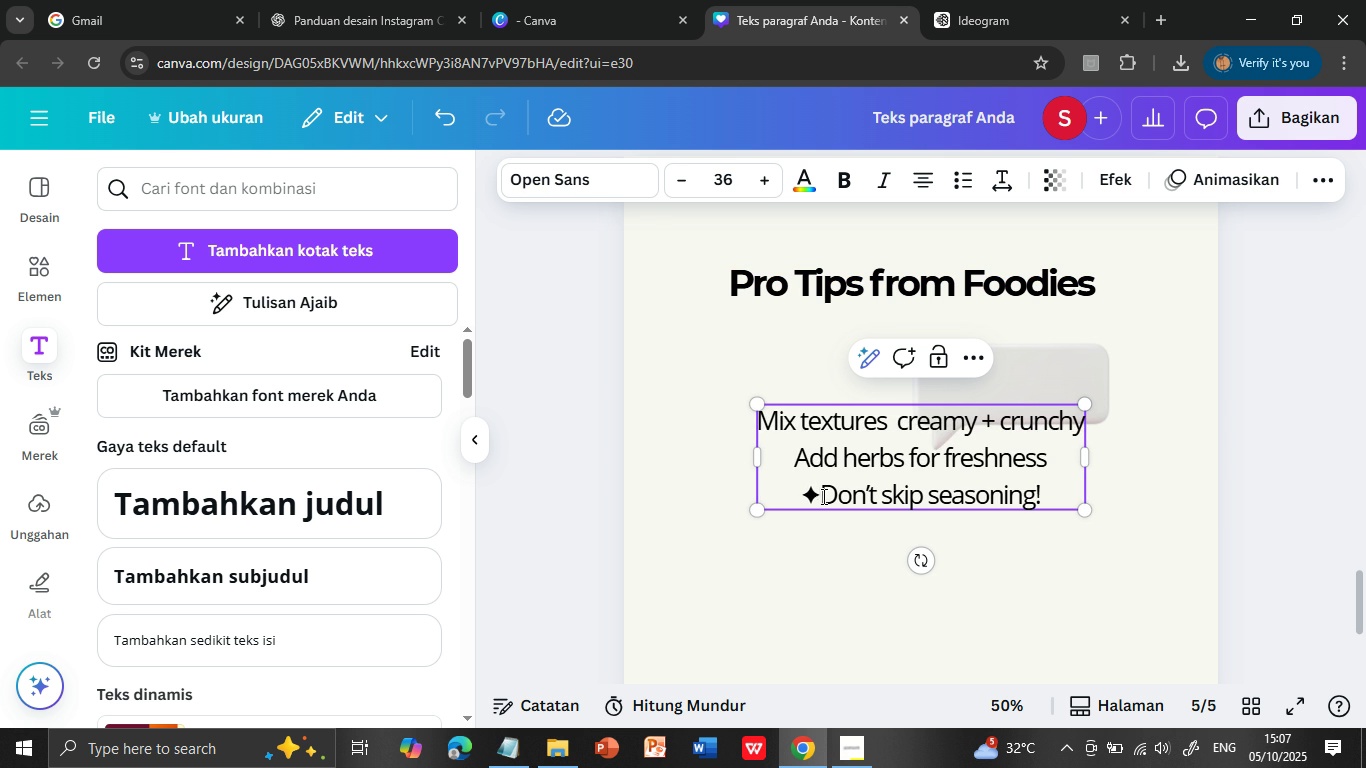 
key(Backspace)
 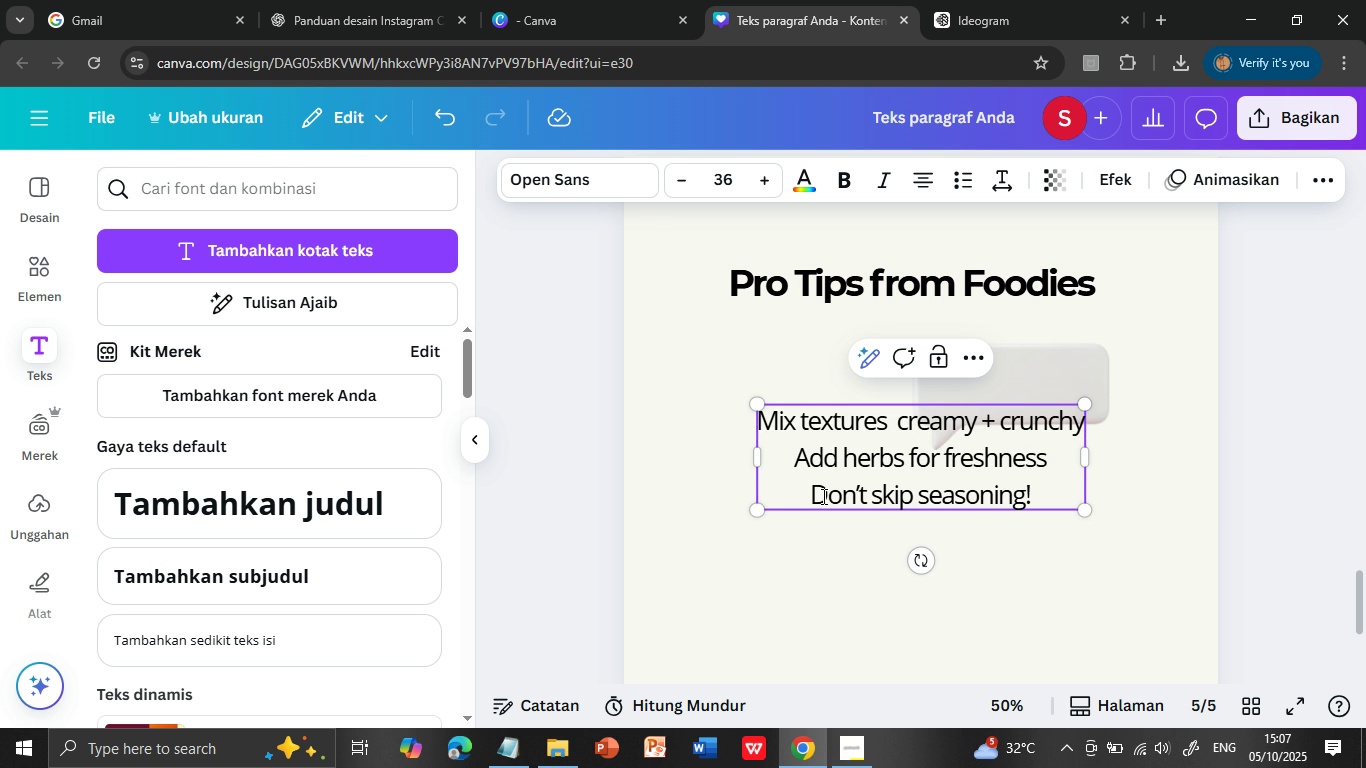 
key(Backspace)
 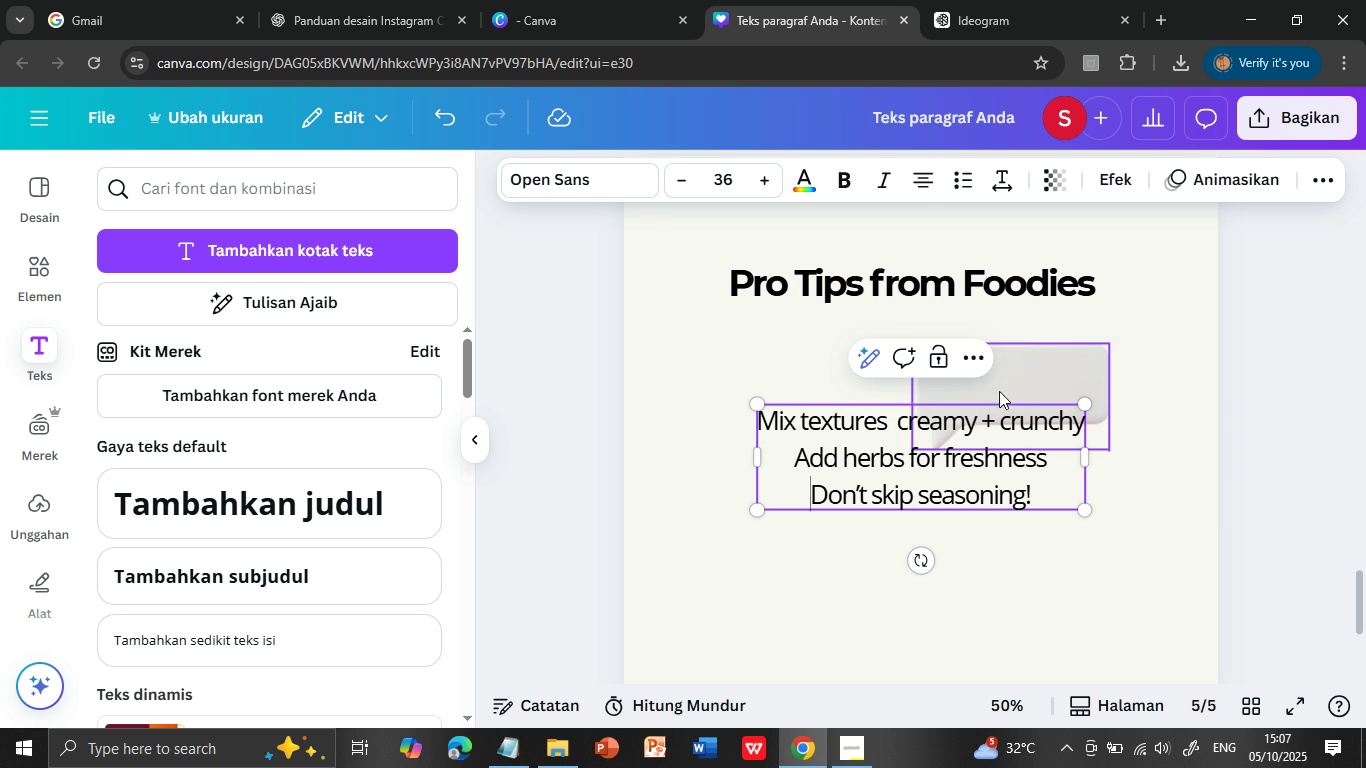 
left_click([1014, 387])